 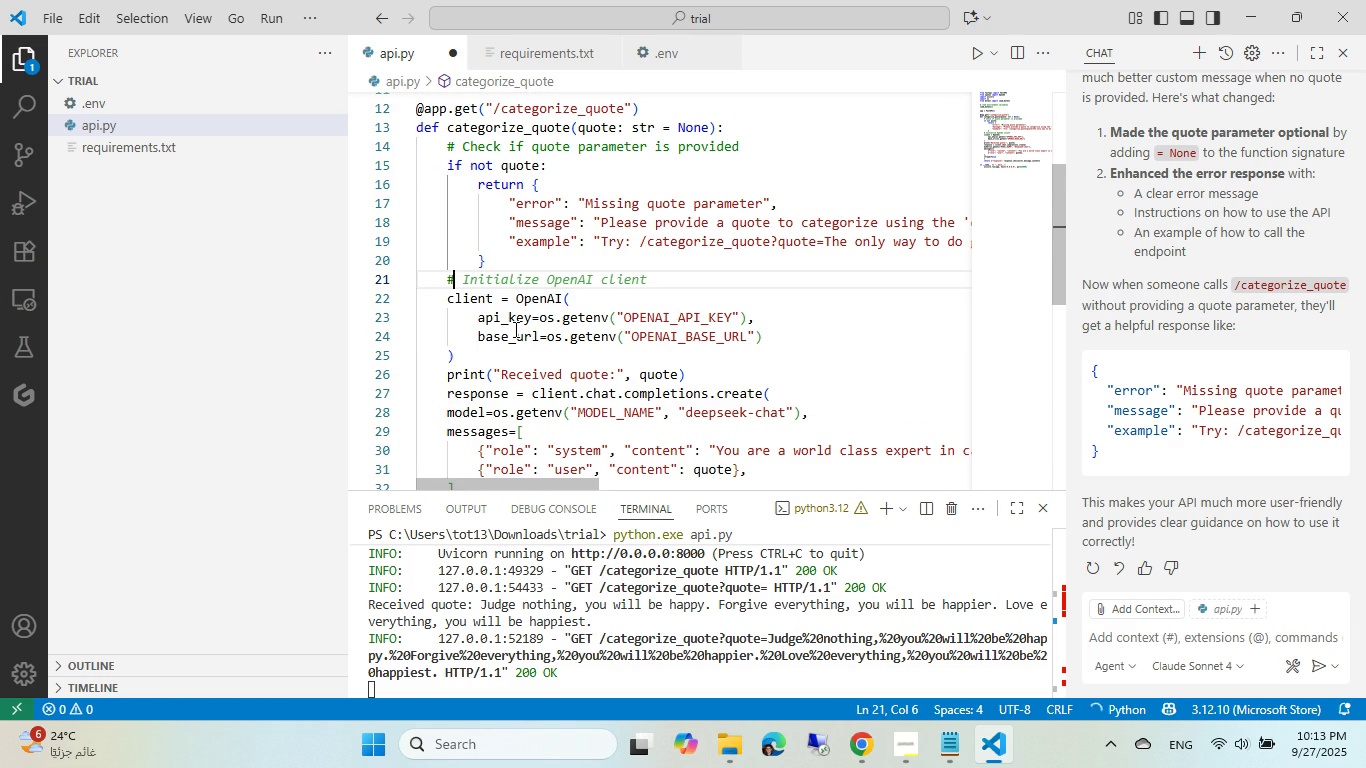 
key(Shift+Tab)
 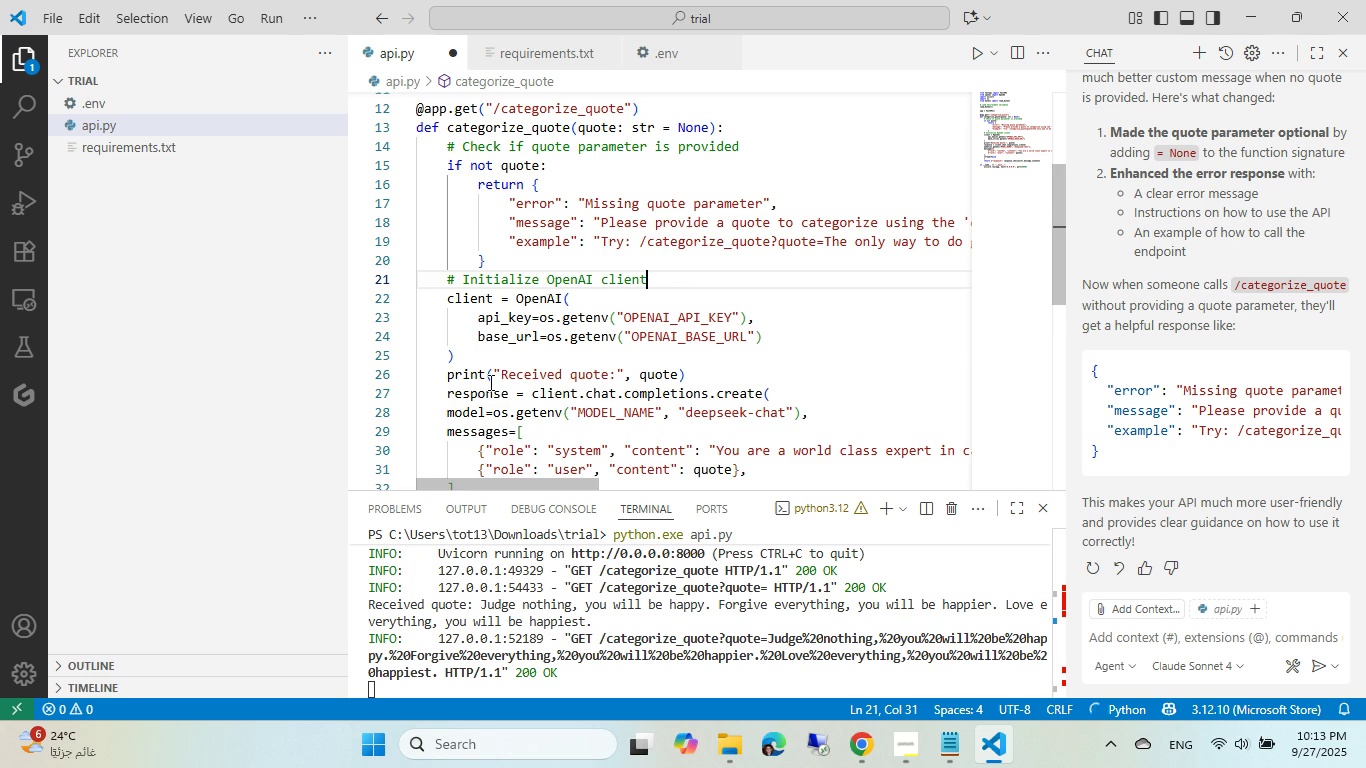 
scroll: coordinate [491, 375], scroll_direction: down, amount: 2.0
 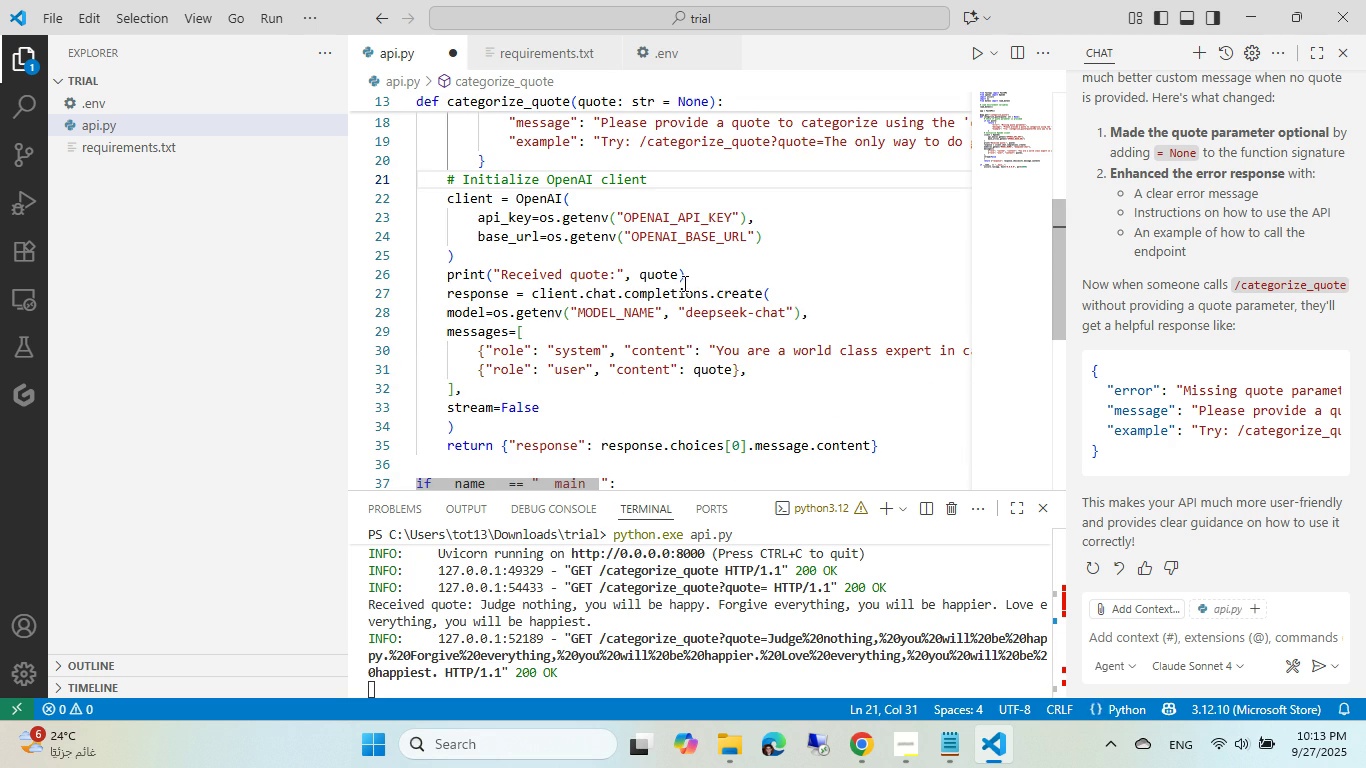 
left_click([700, 280])
 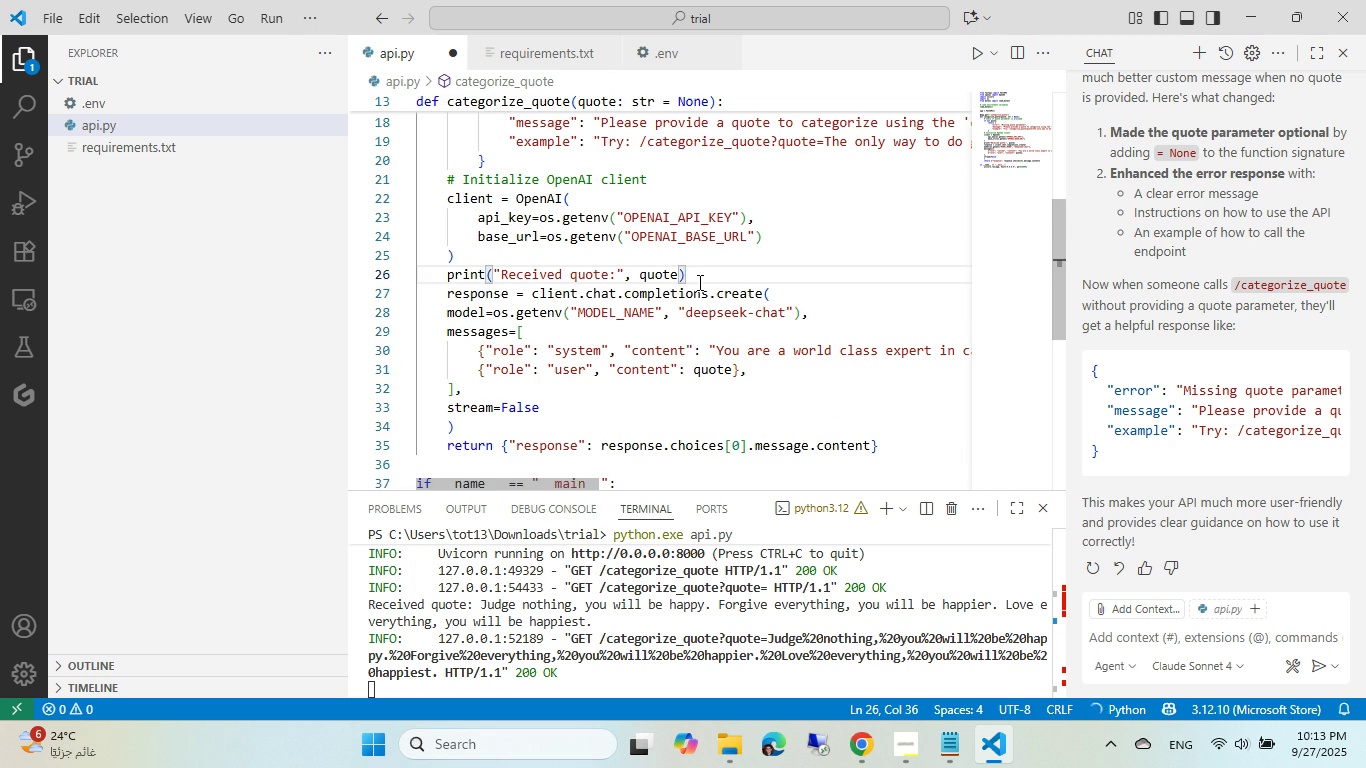 
key(Enter)